 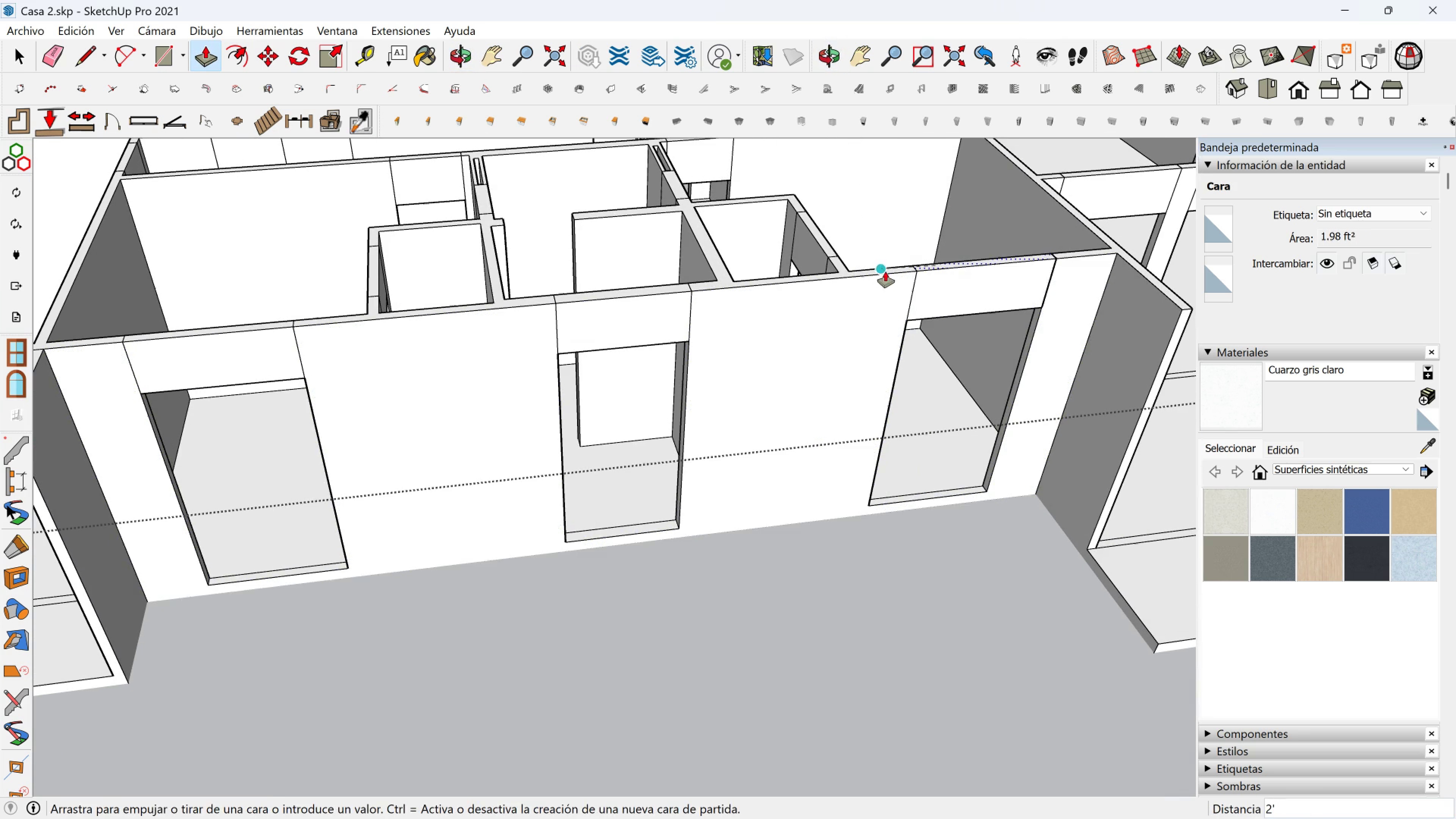 
left_click([885, 271])
 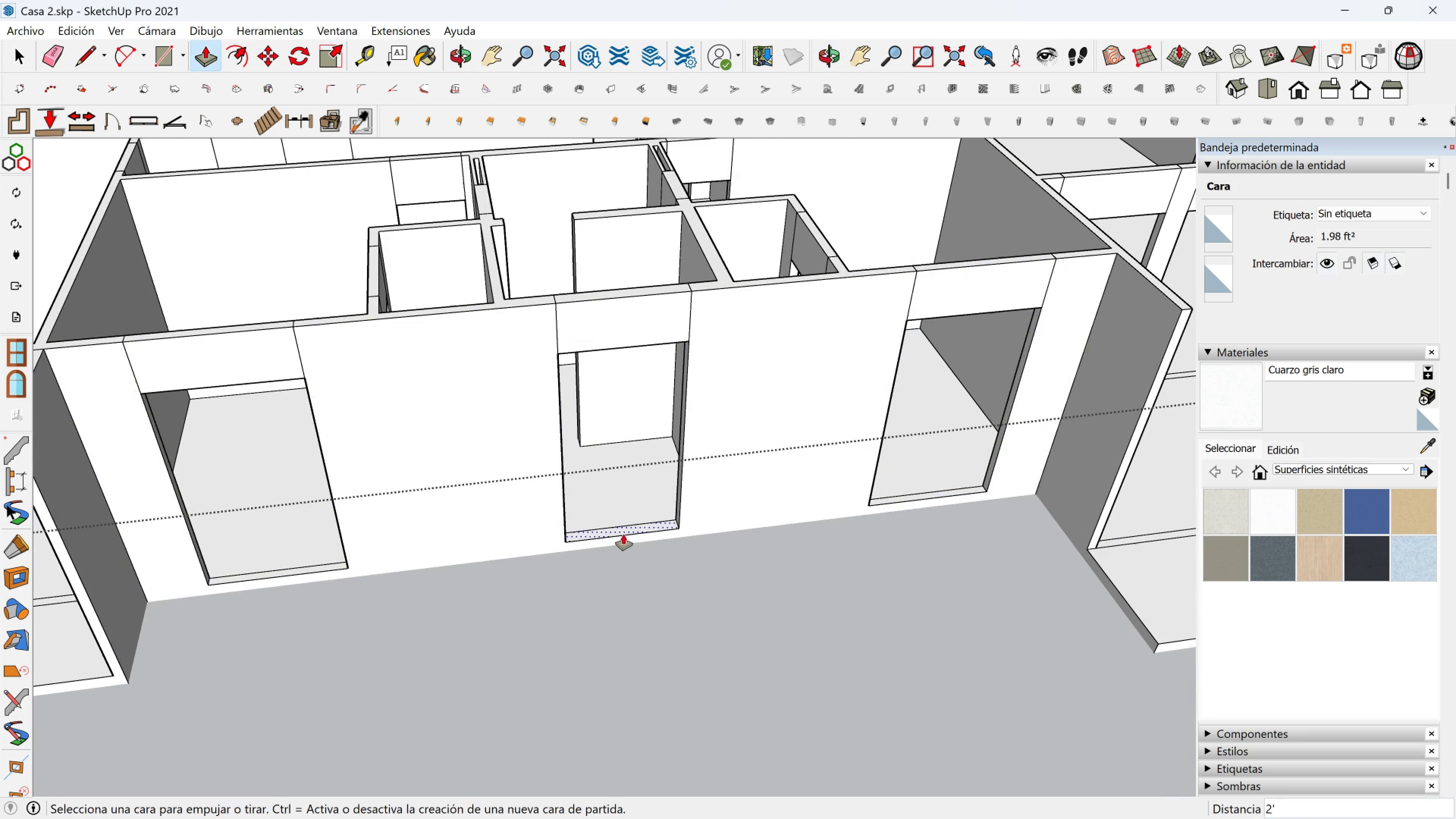 
left_click([625, 532])
 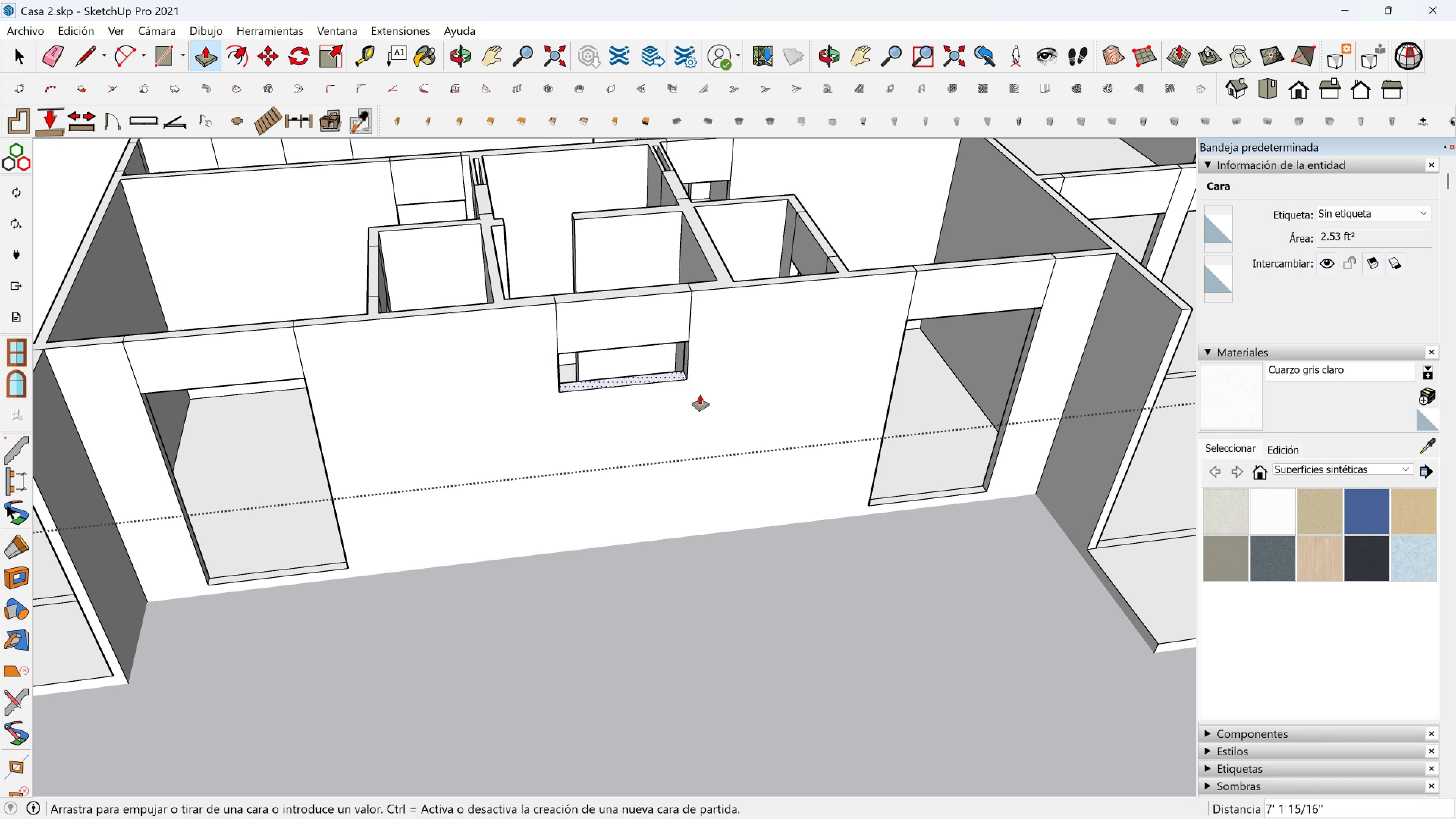 
key(7)
 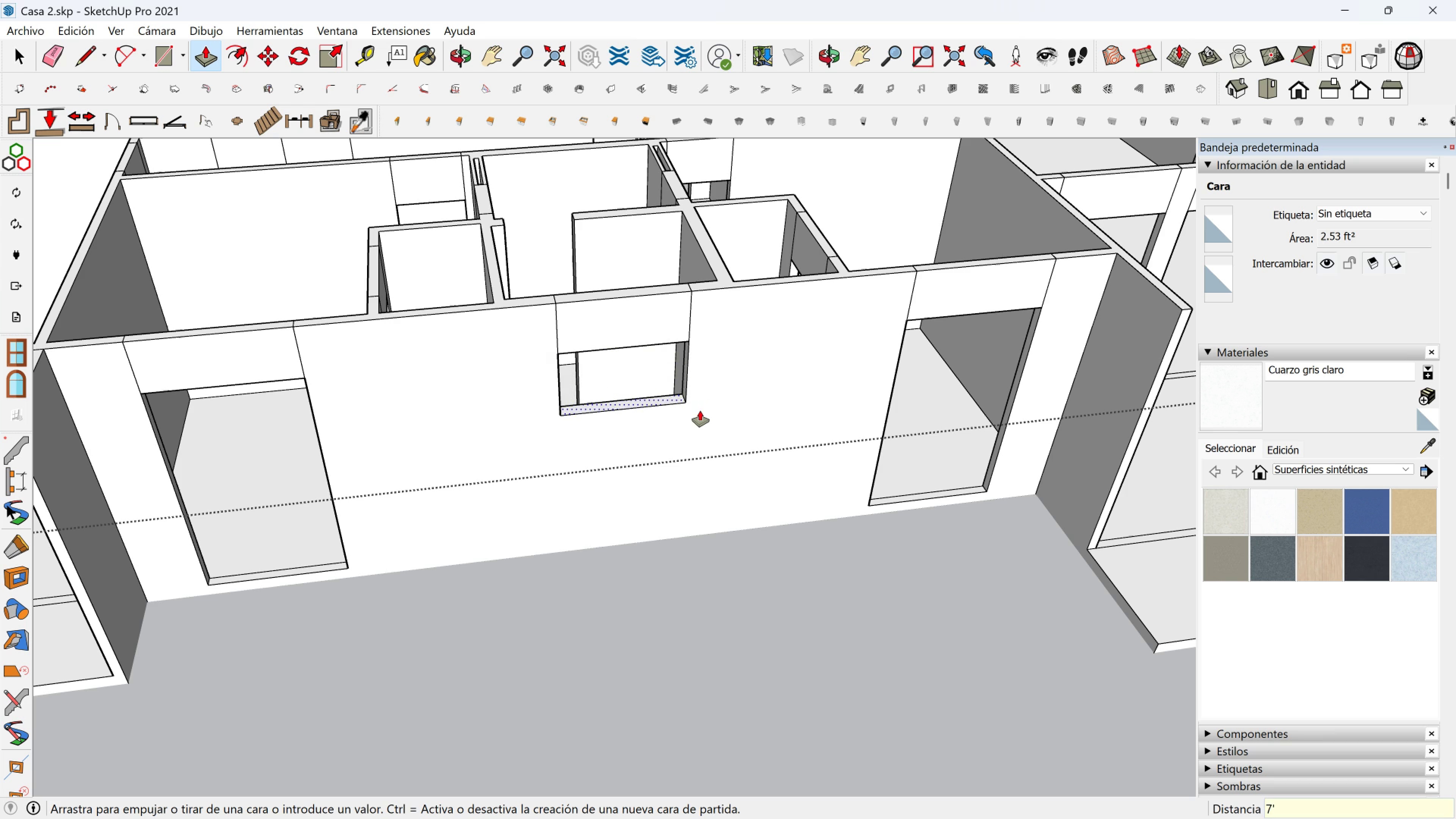 
key(BracketLeft)
 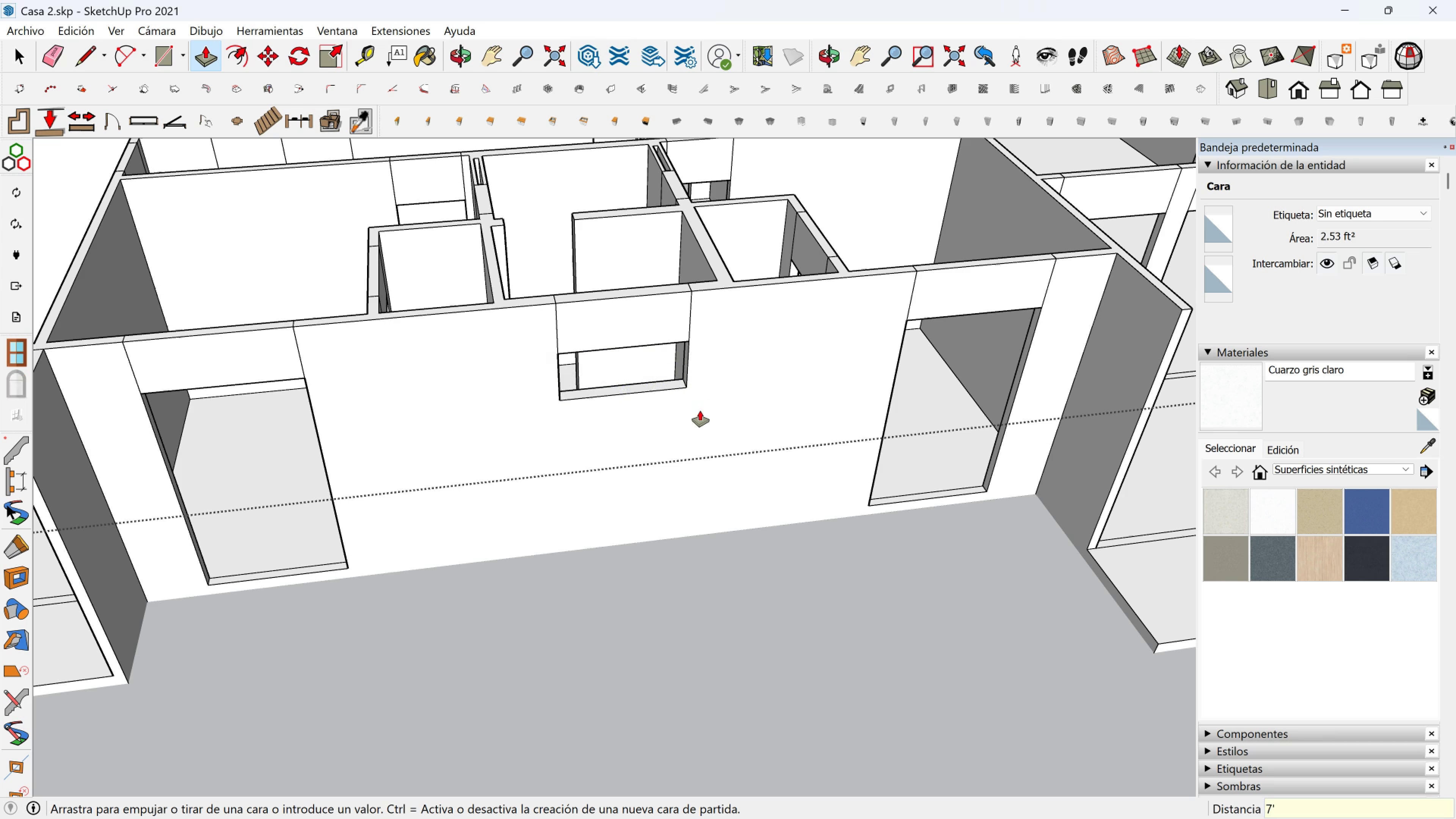 
key(Enter)
 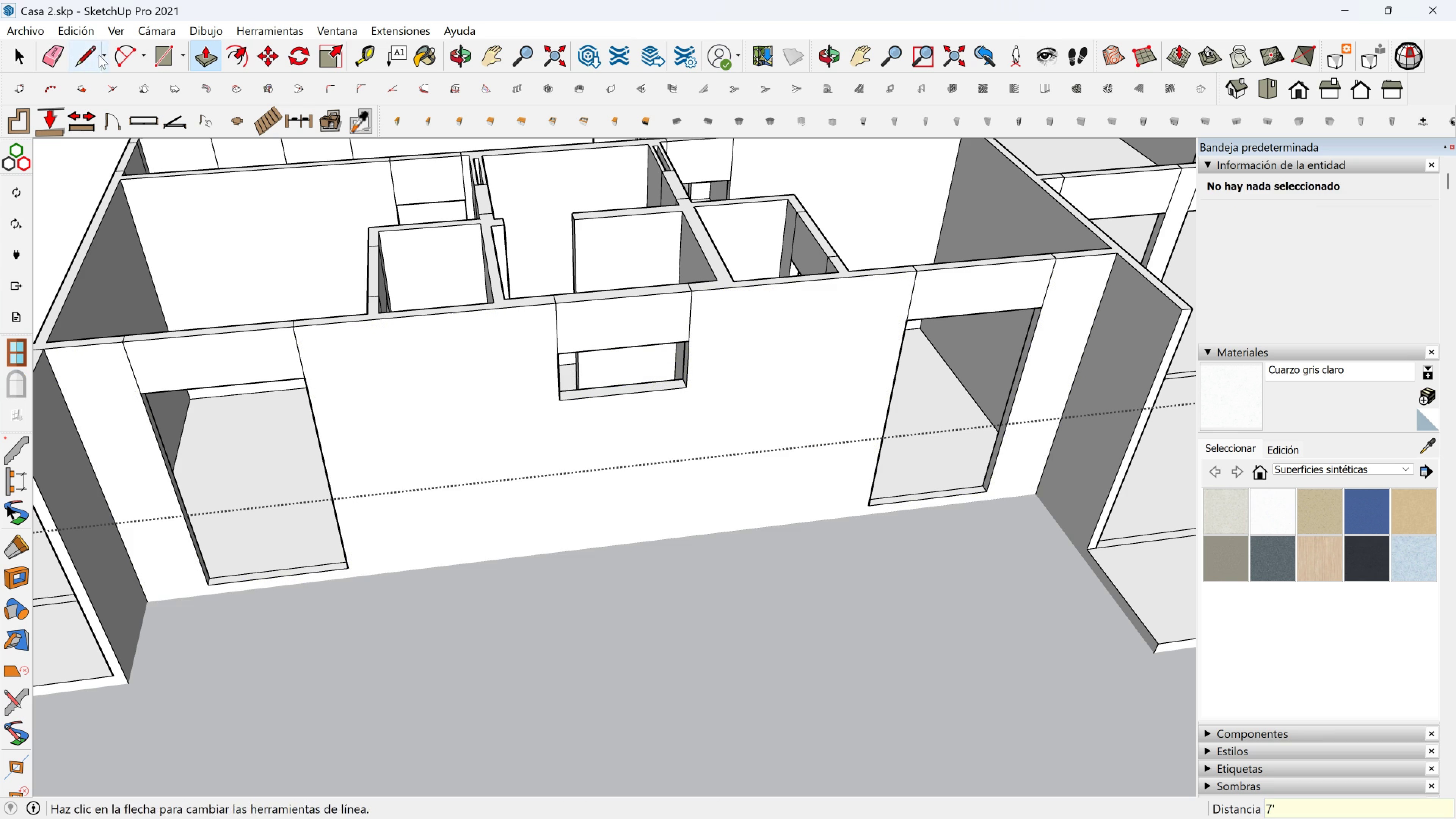 
left_click([168, 55])
 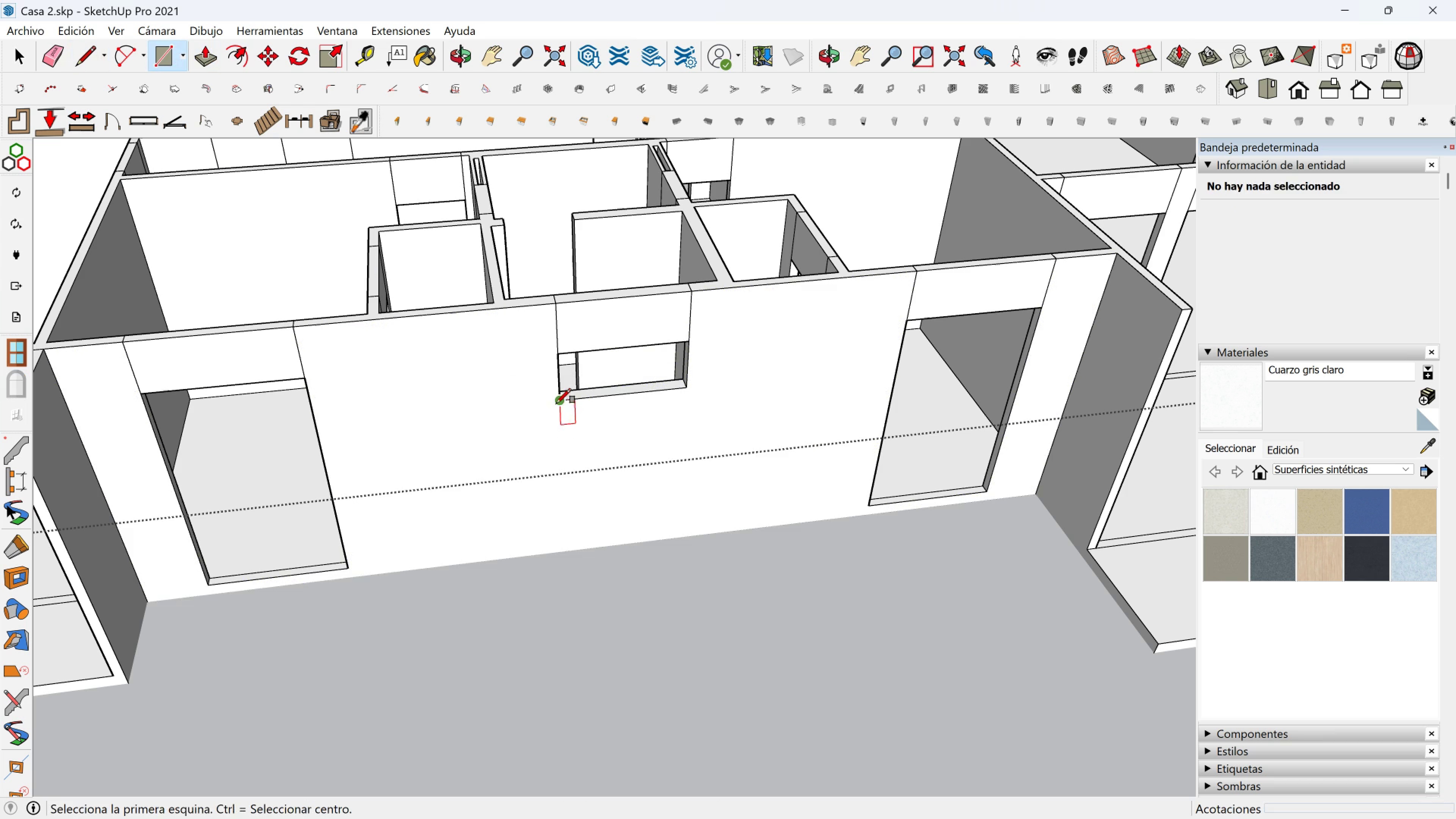 
left_click([556, 403])